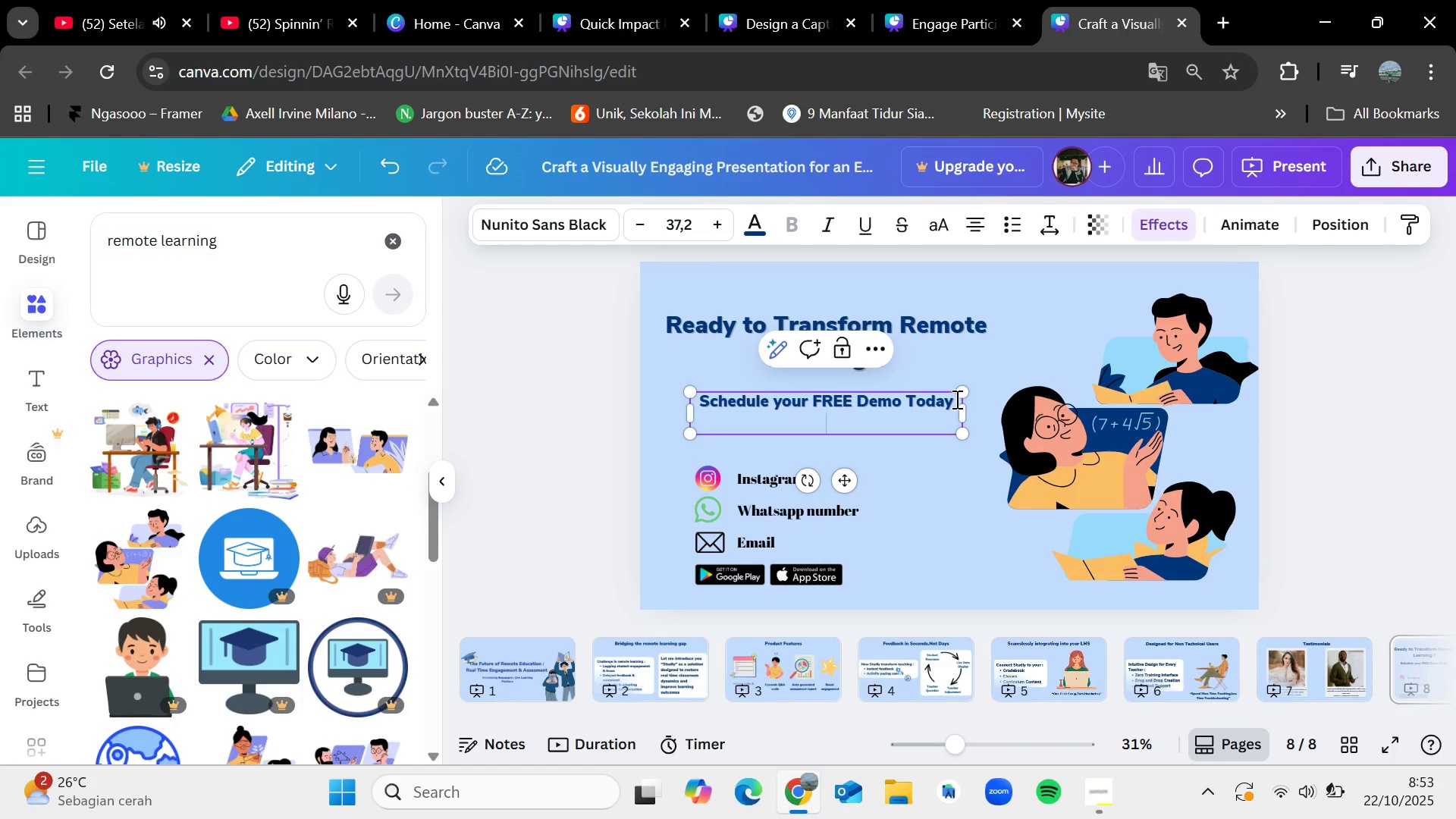 
type(Contact us :)
 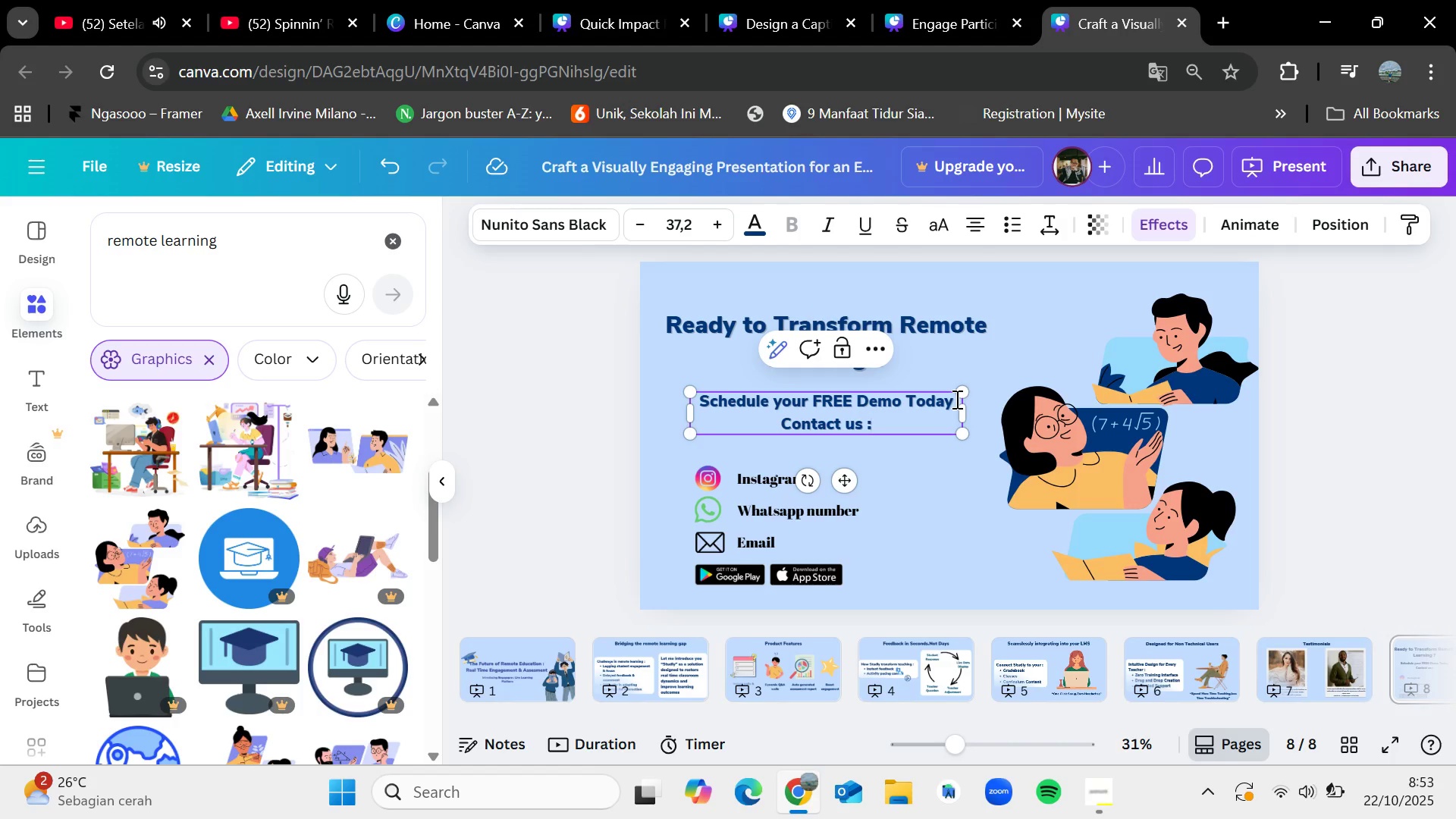 
left_click([946, 525])
 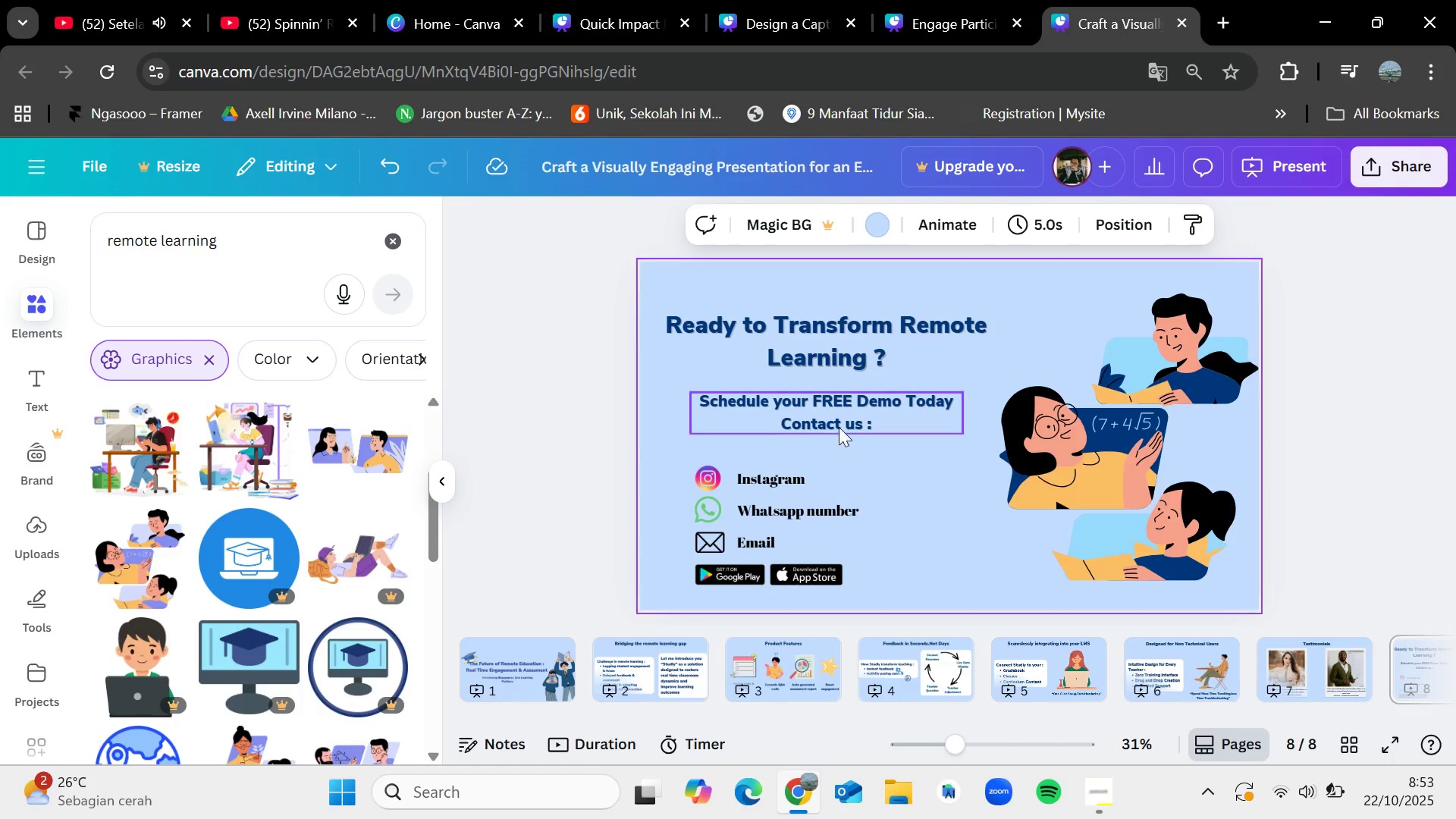 
left_click_drag(start_coordinate=[832, 419], to_coordinate=[820, 422])
 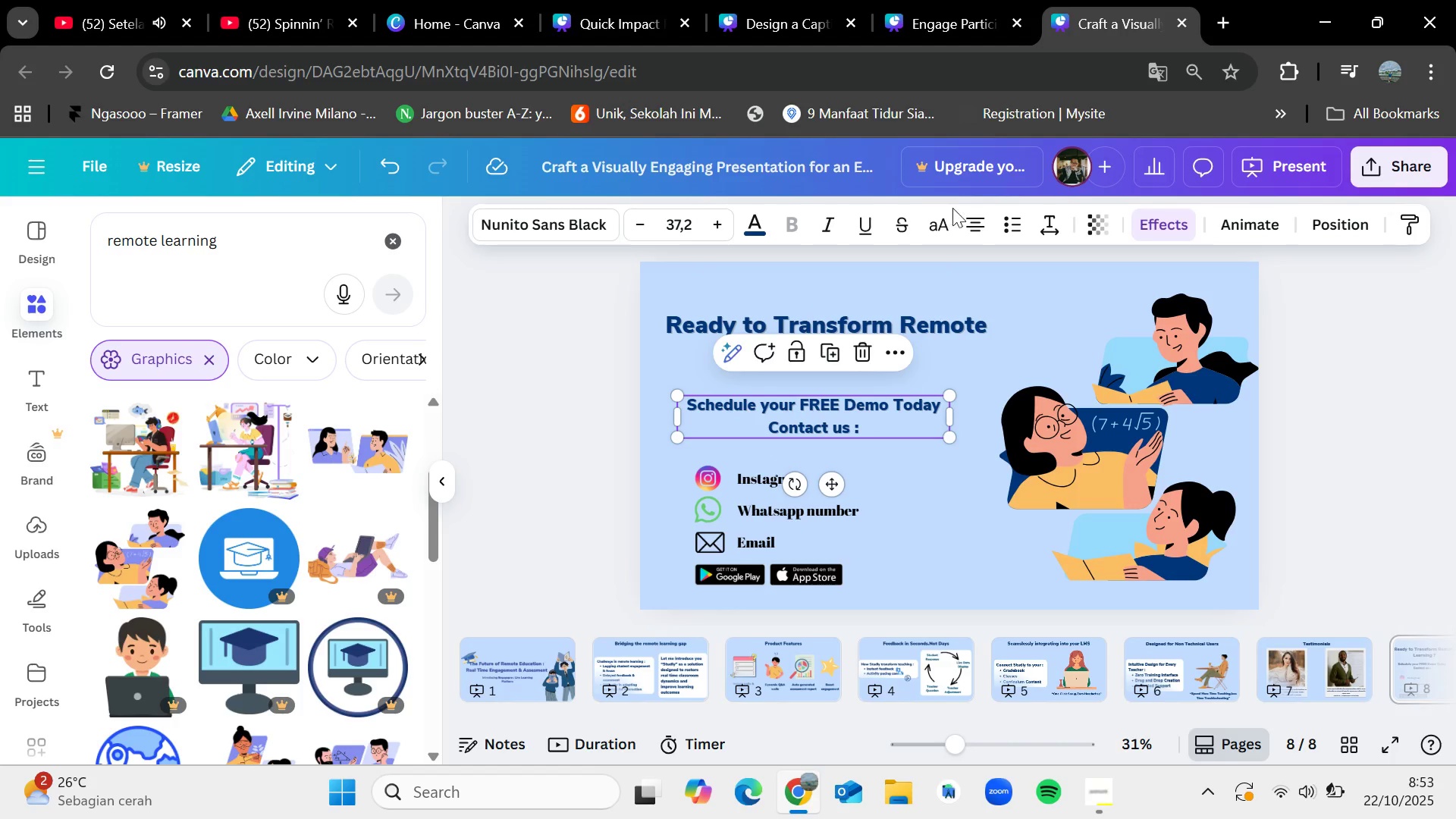 
left_click([966, 215])
 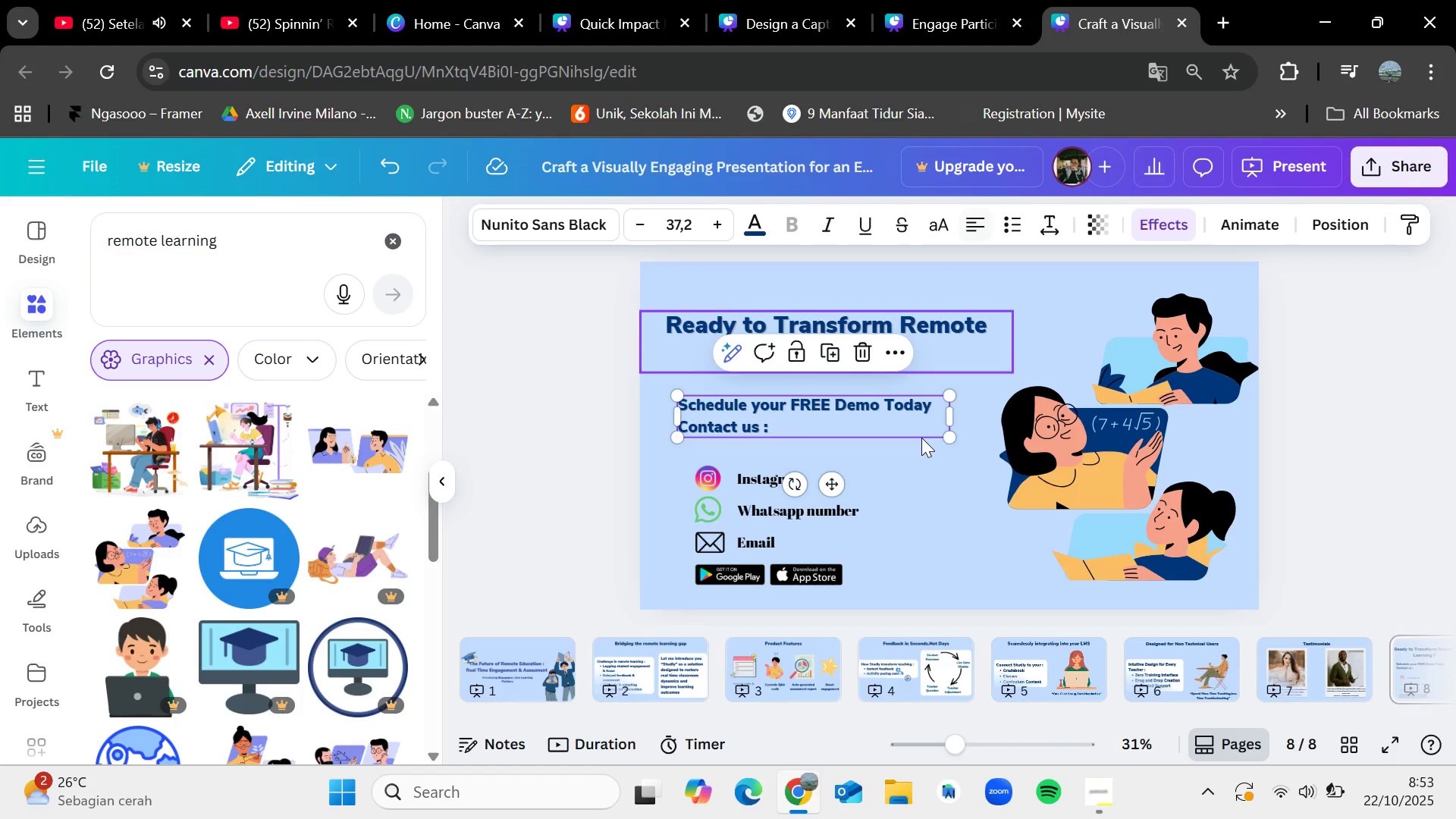 
left_click([899, 534])
 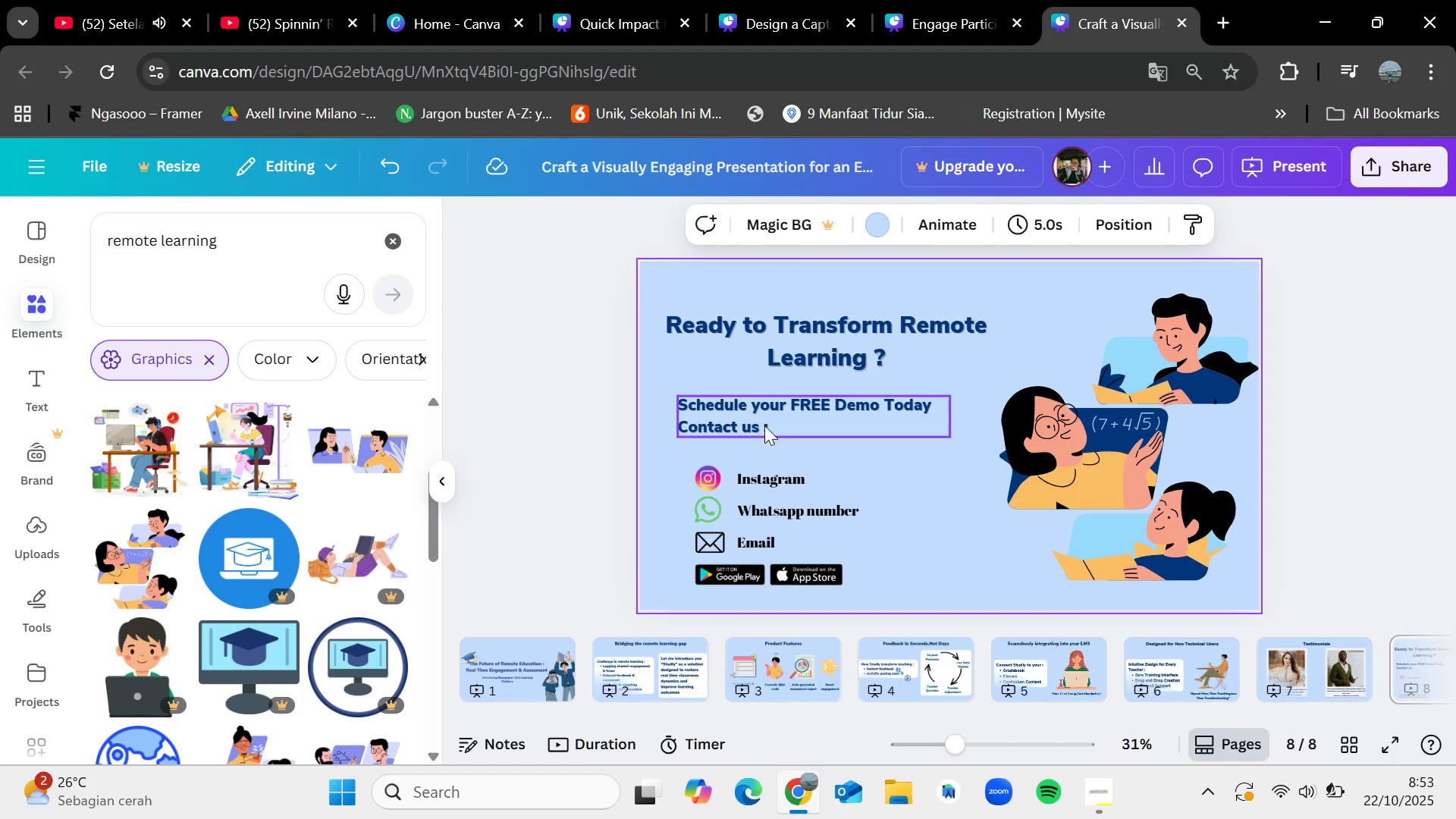 
left_click_drag(start_coordinate=[758, 419], to_coordinate=[748, 429])
 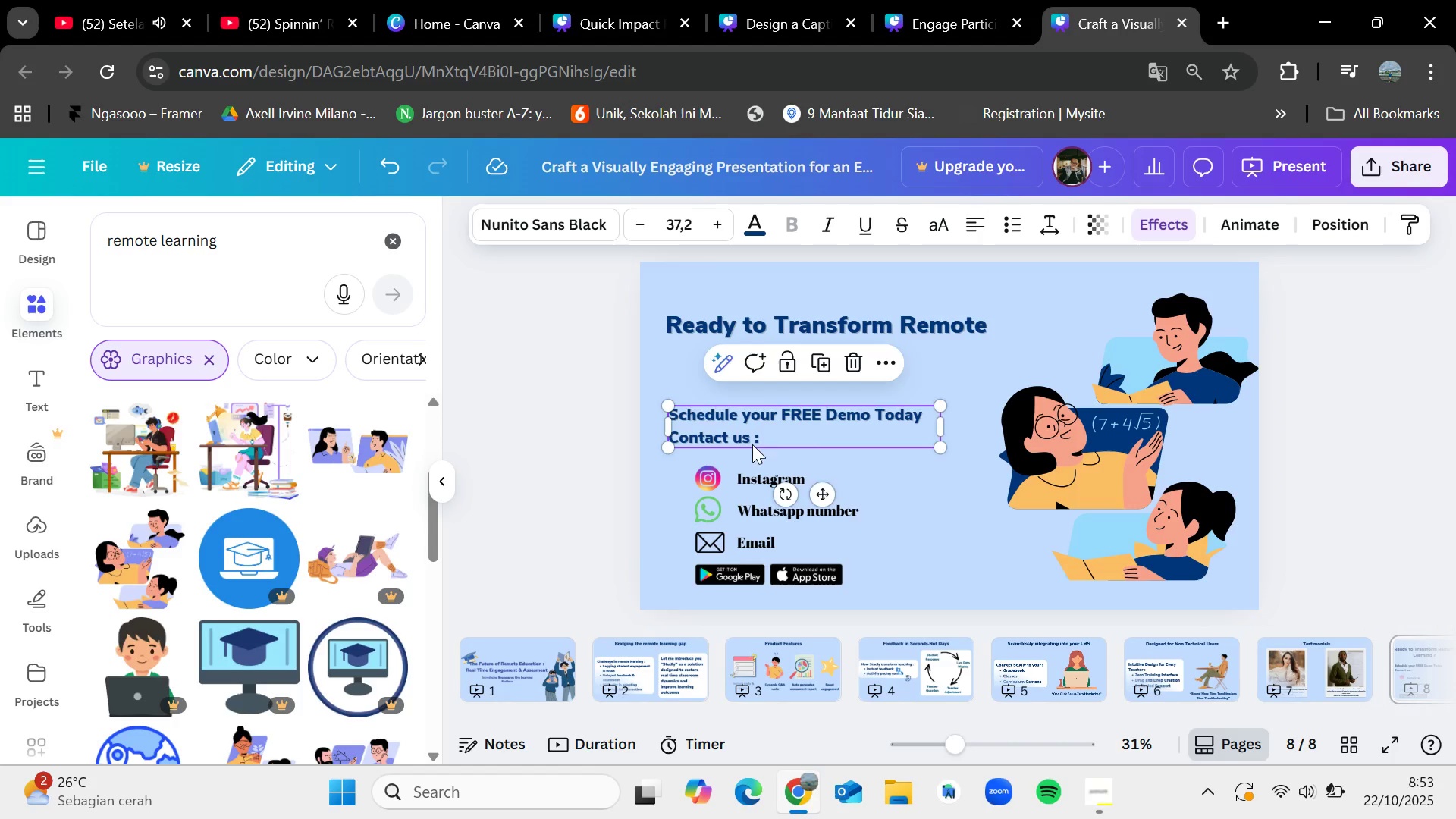 
left_click_drag(start_coordinate=[759, 516], to_coordinate=[740, 516])
 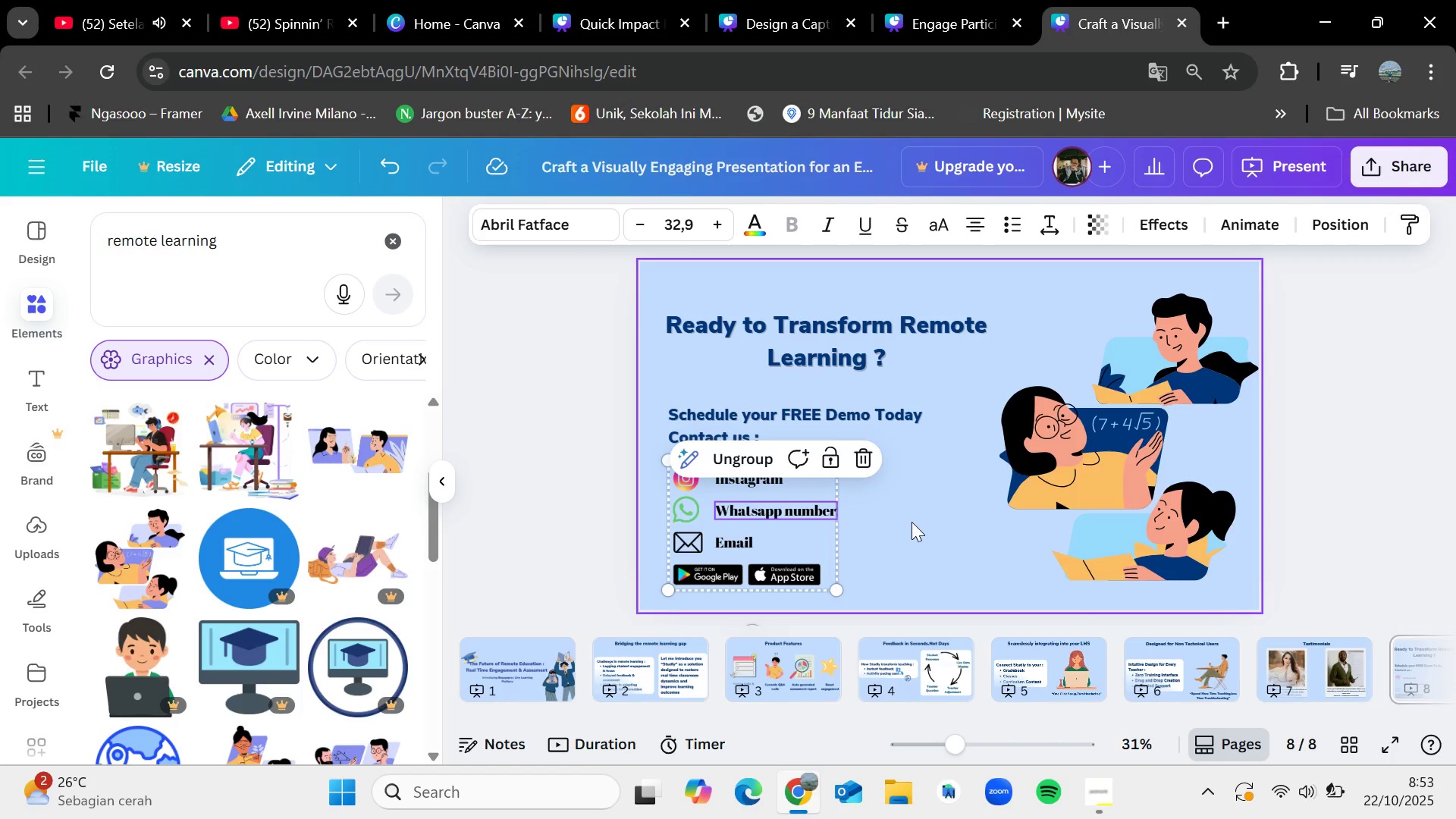 
left_click([912, 522])
 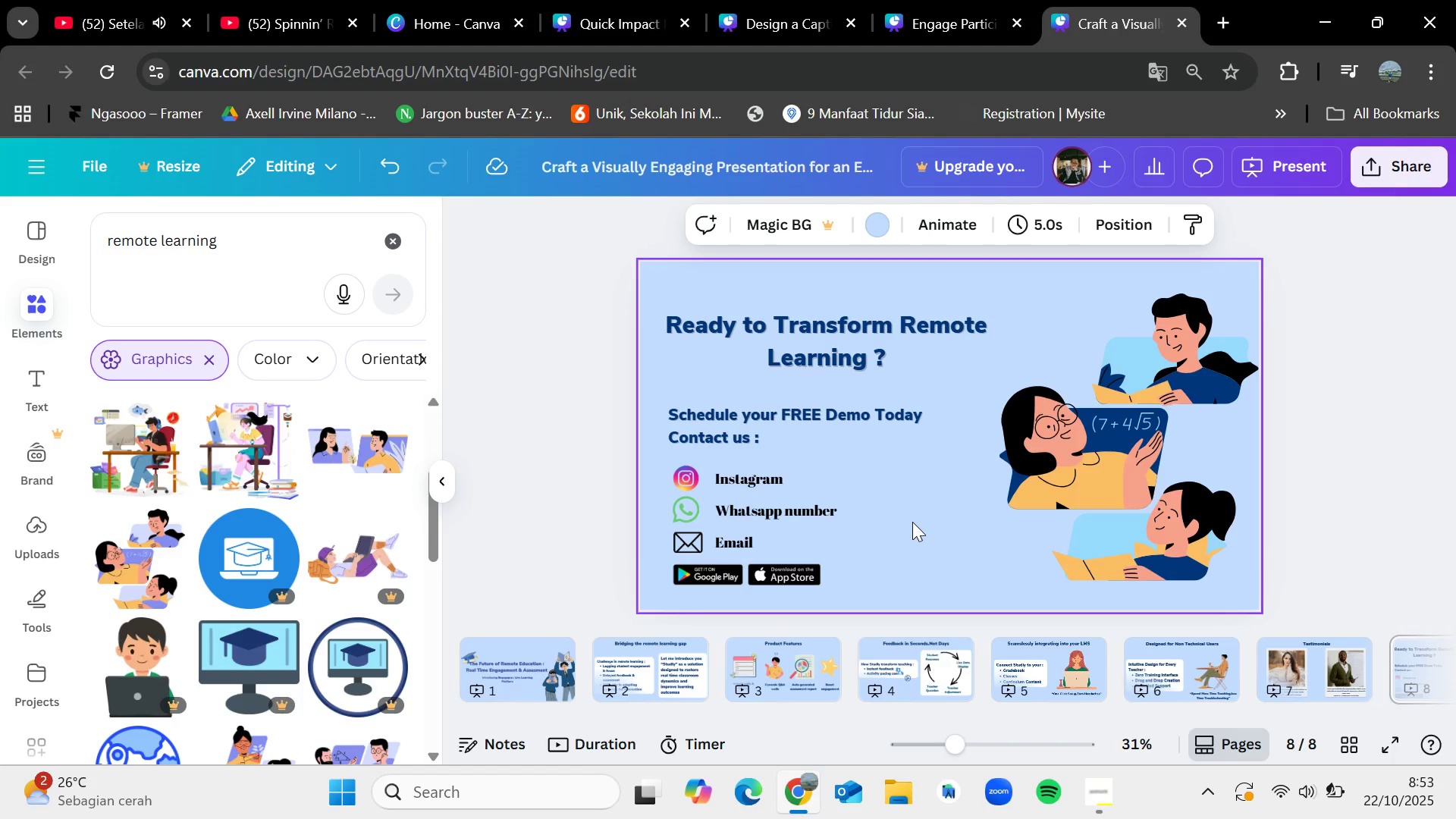 
left_click_drag(start_coordinate=[1190, 441], to_coordinate=[1176, 444])
 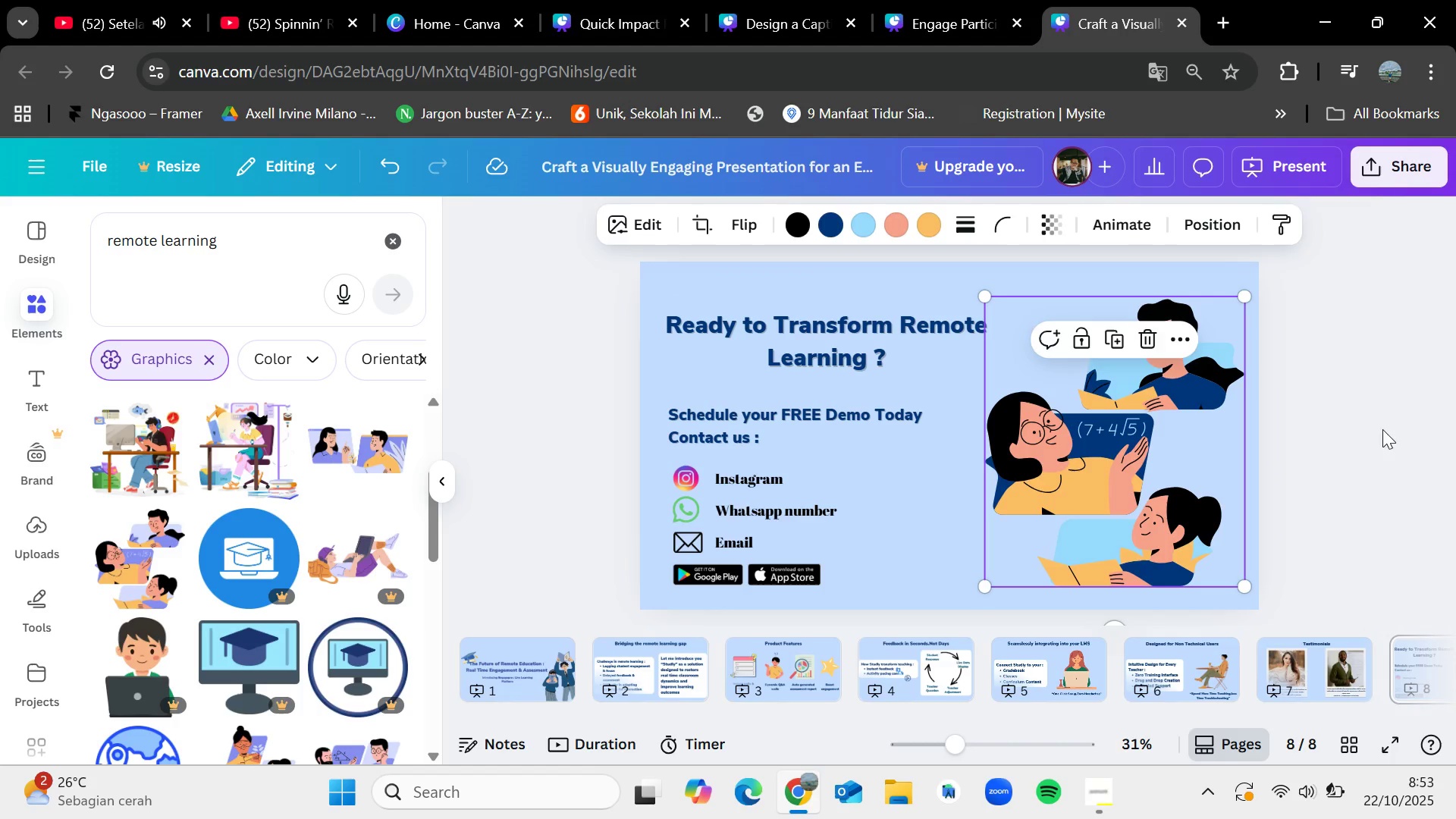 
left_click([1429, 431])
 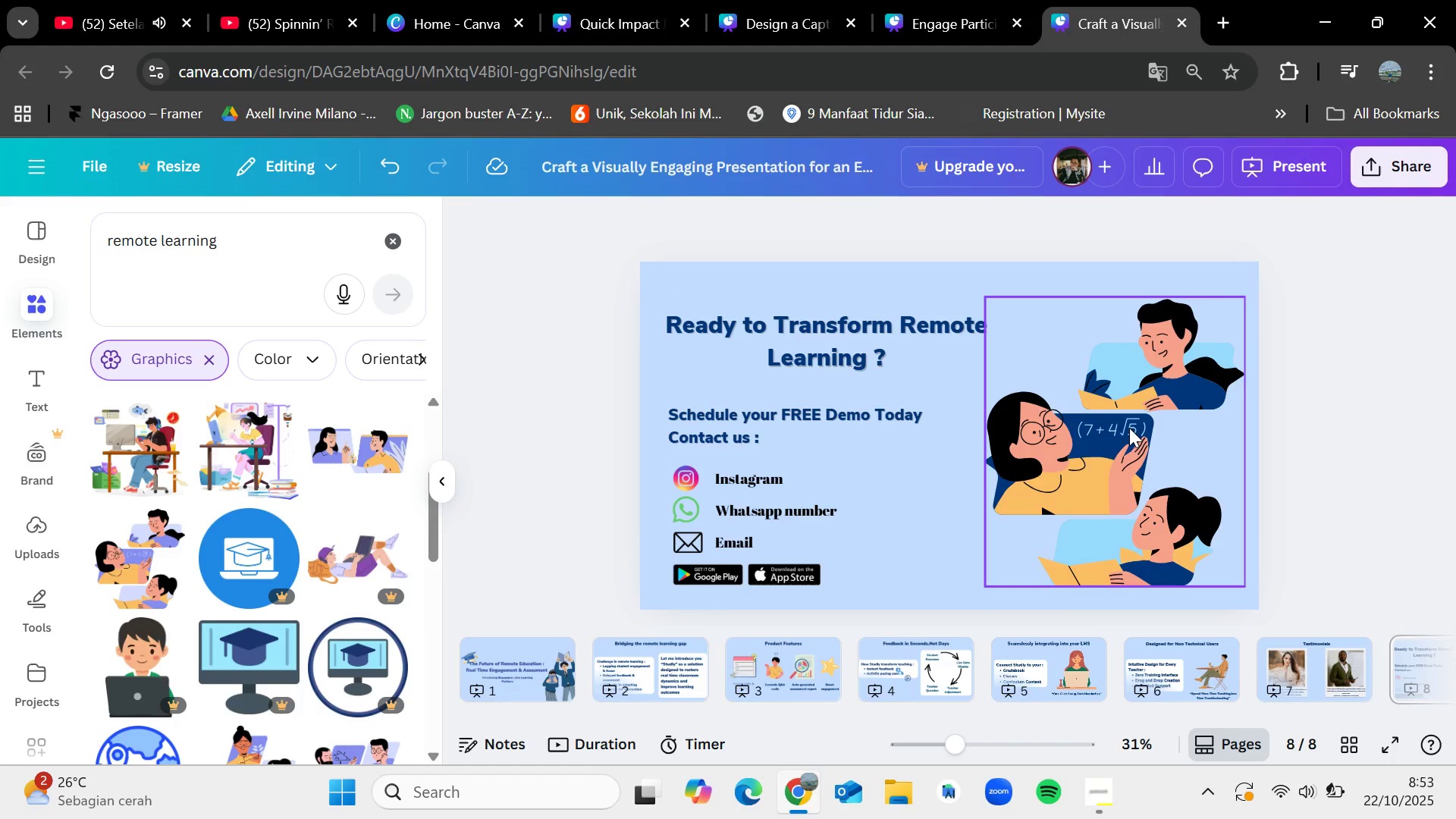 
left_click([1122, 431])
 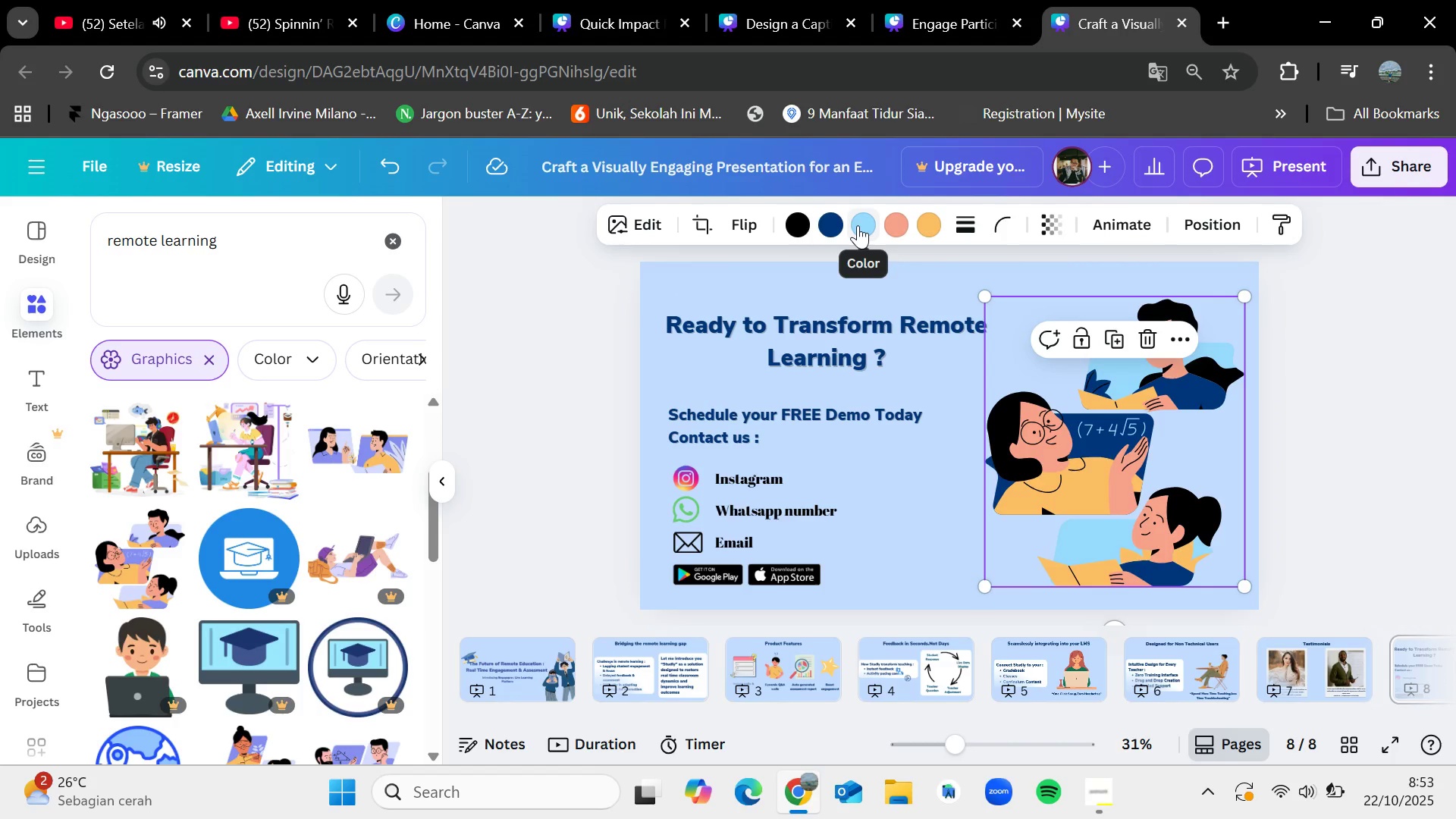 
left_click([854, 229])
 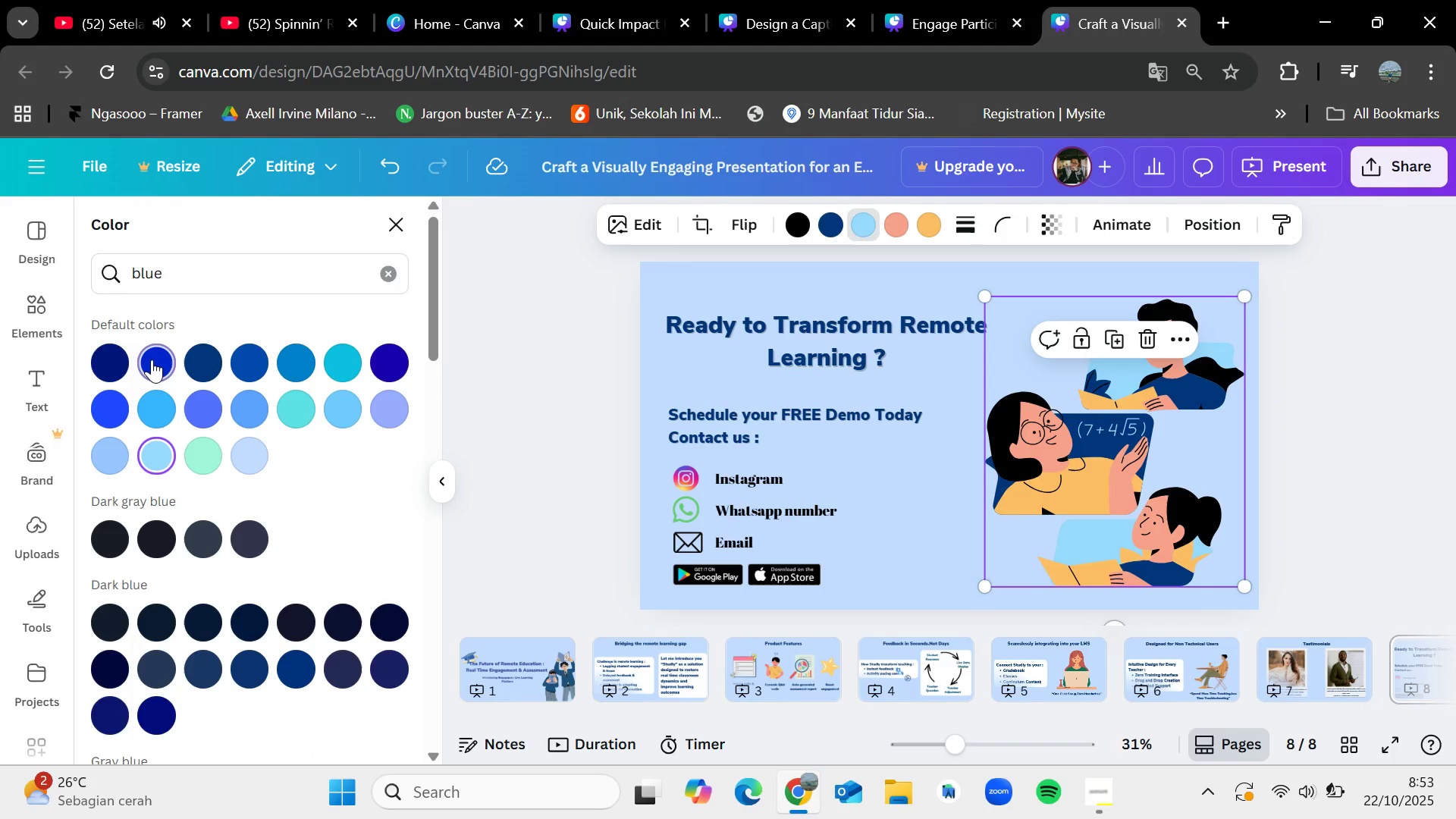 
left_click([115, 363])
 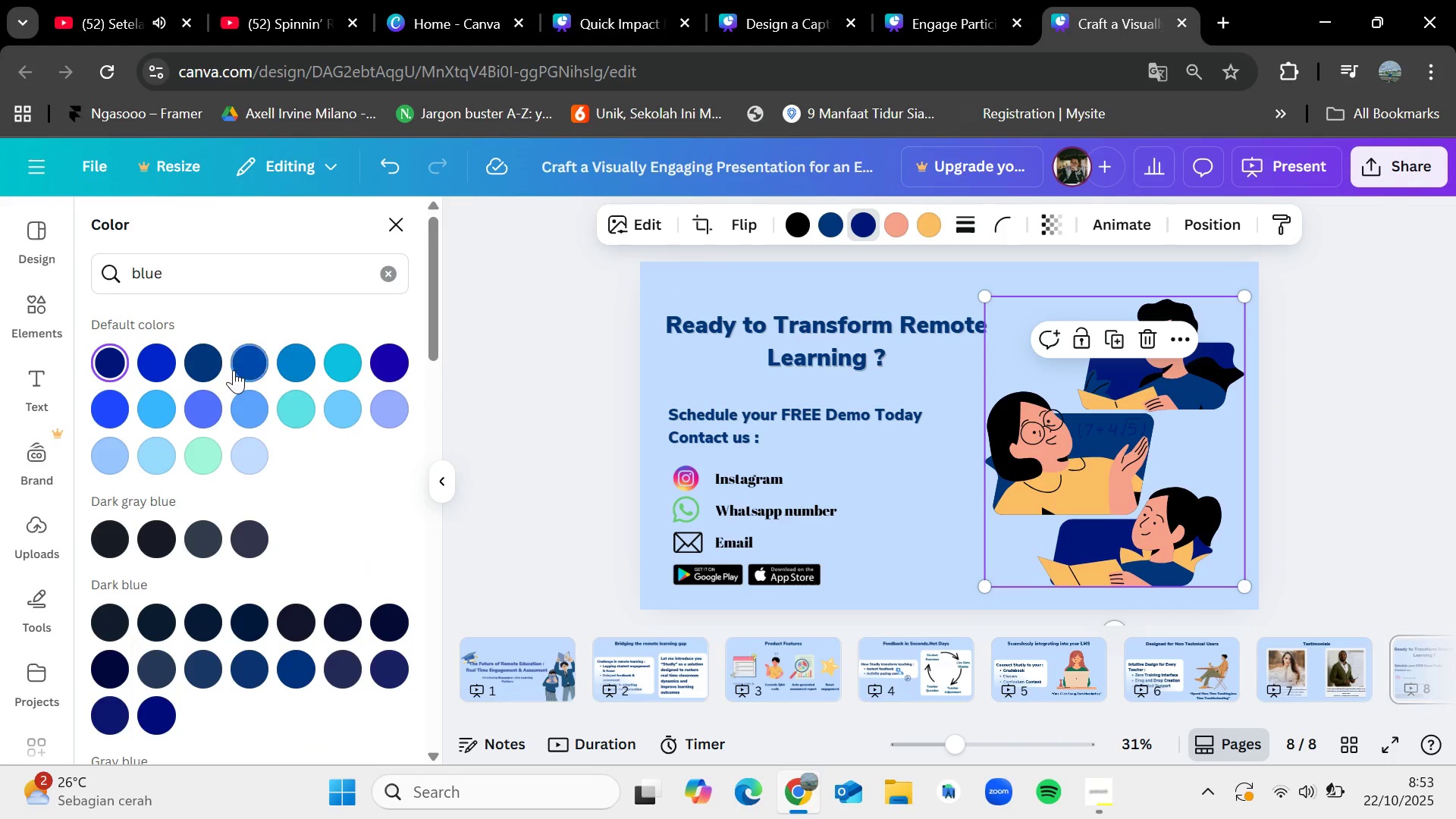 
left_click([202, 361])
 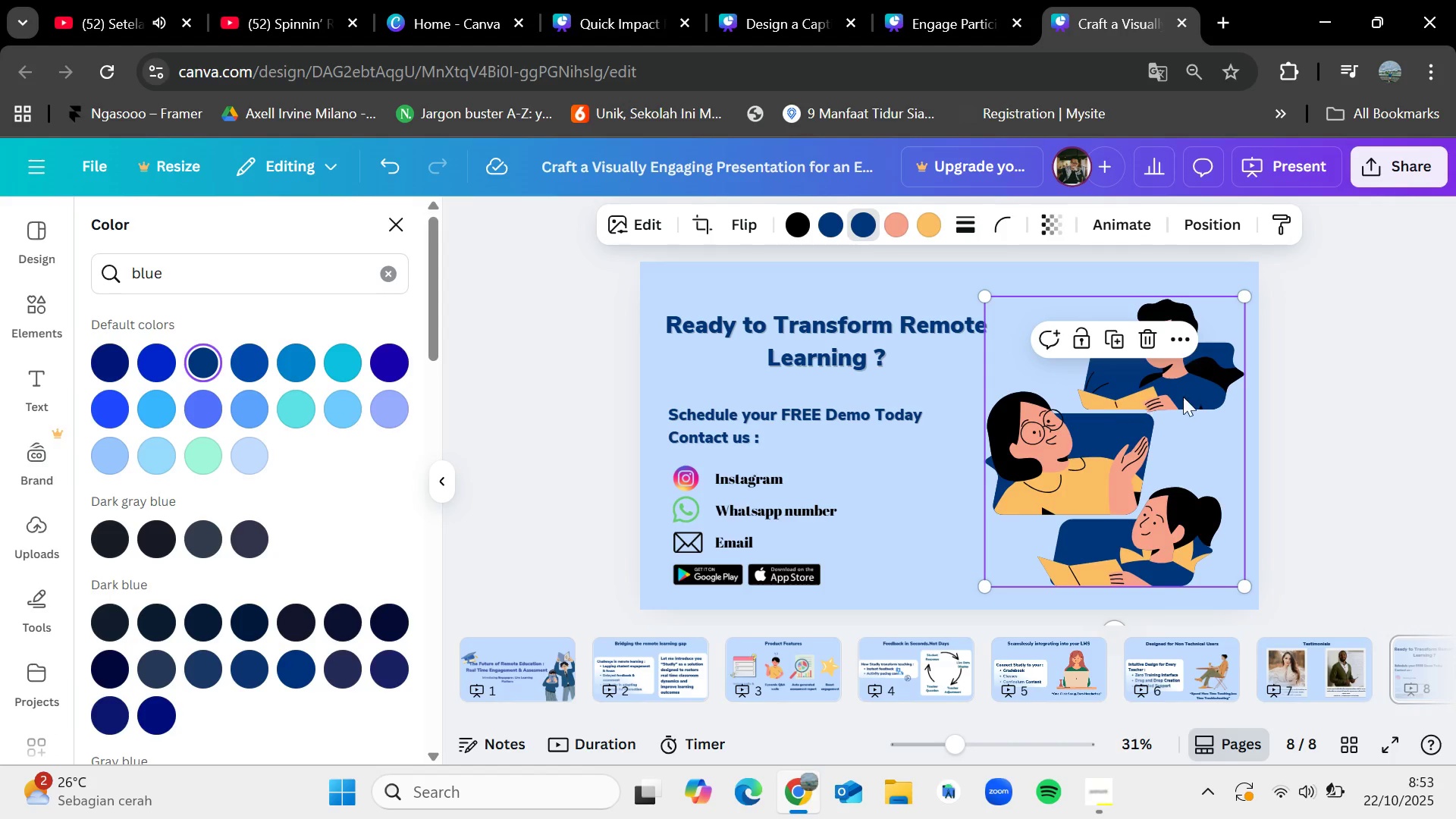 
left_click([1332, 407])
 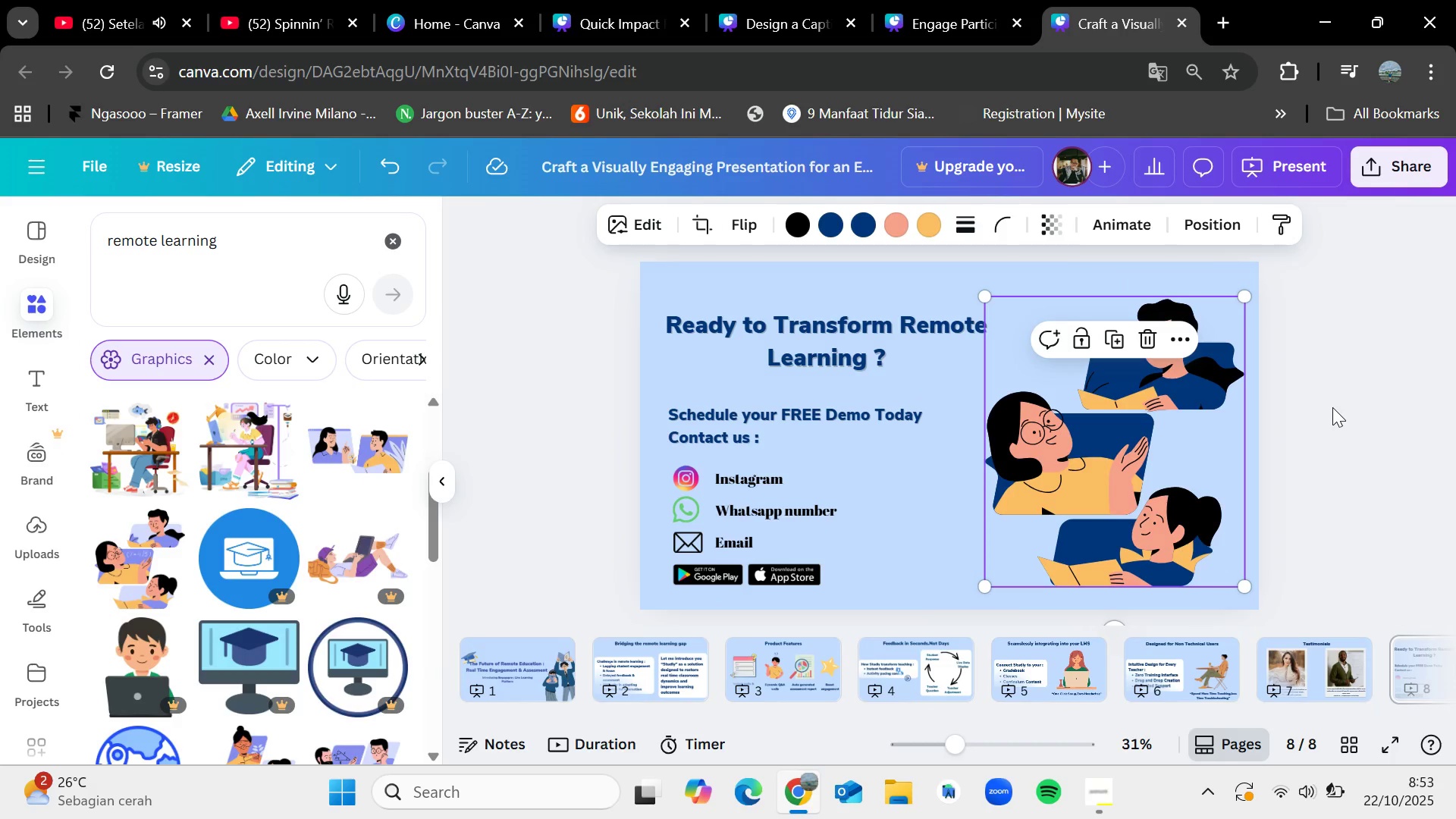 
left_click([1332, 407])
 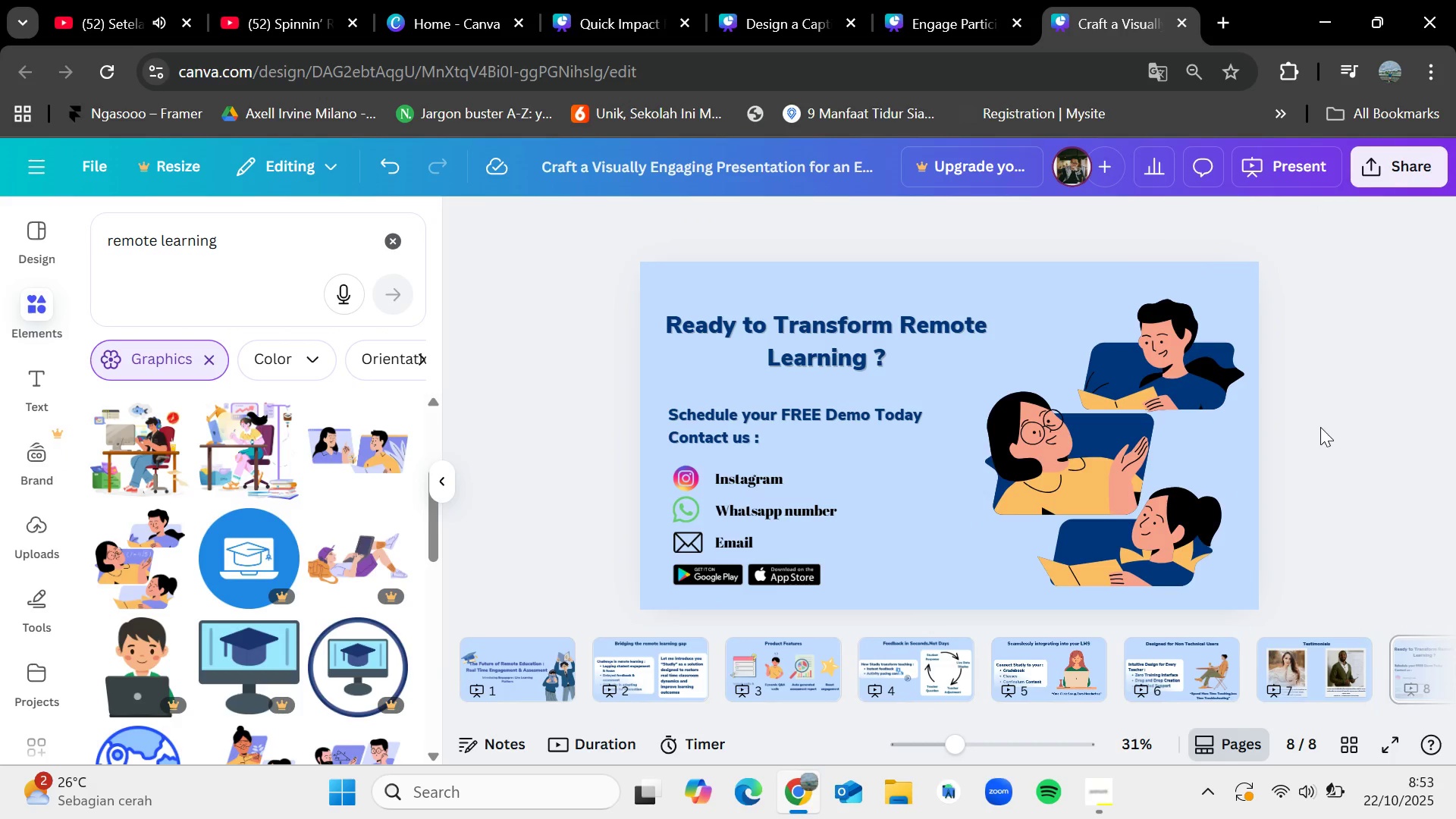 
wait(5.07)
 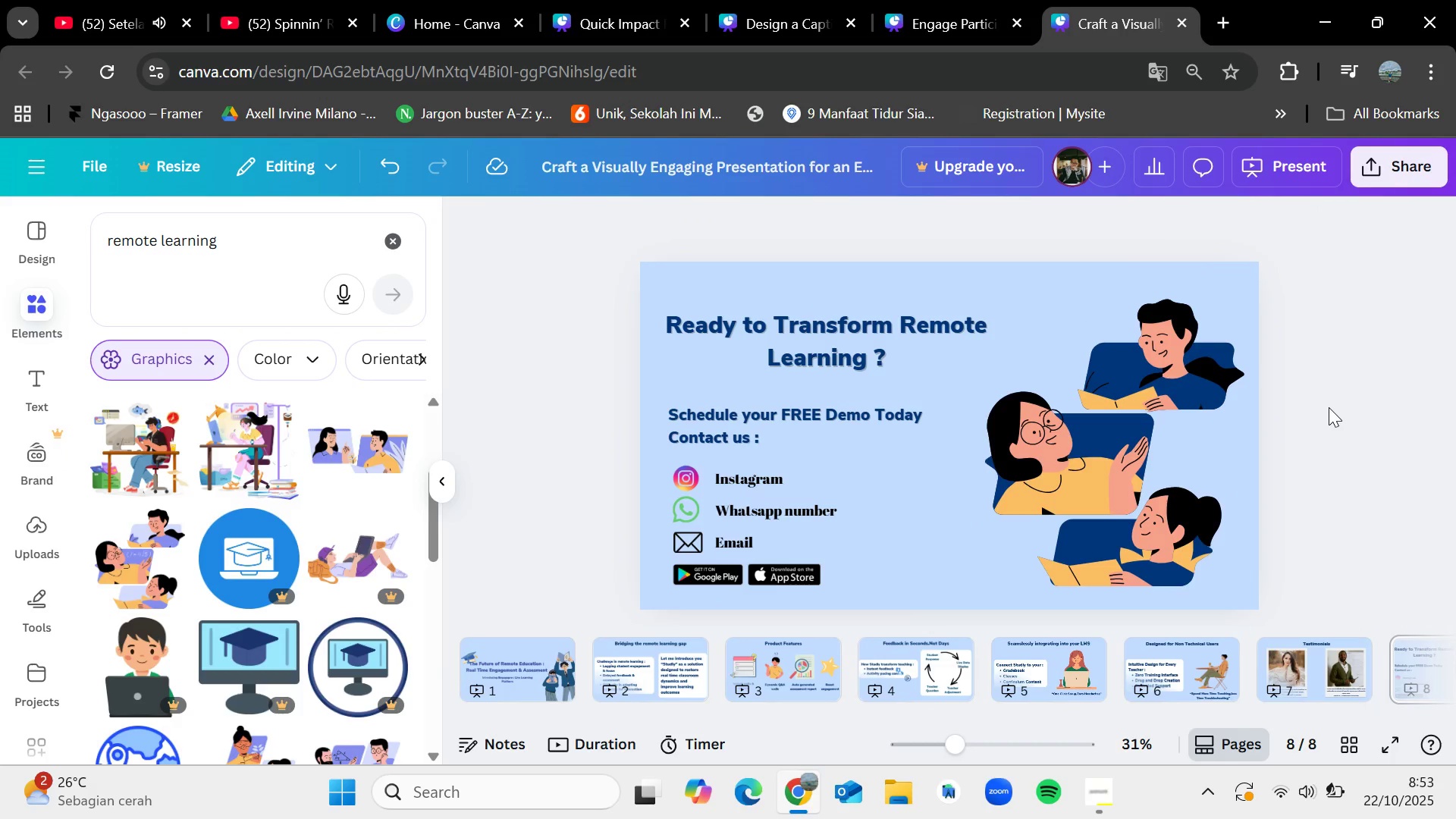 
left_click([588, 689])
 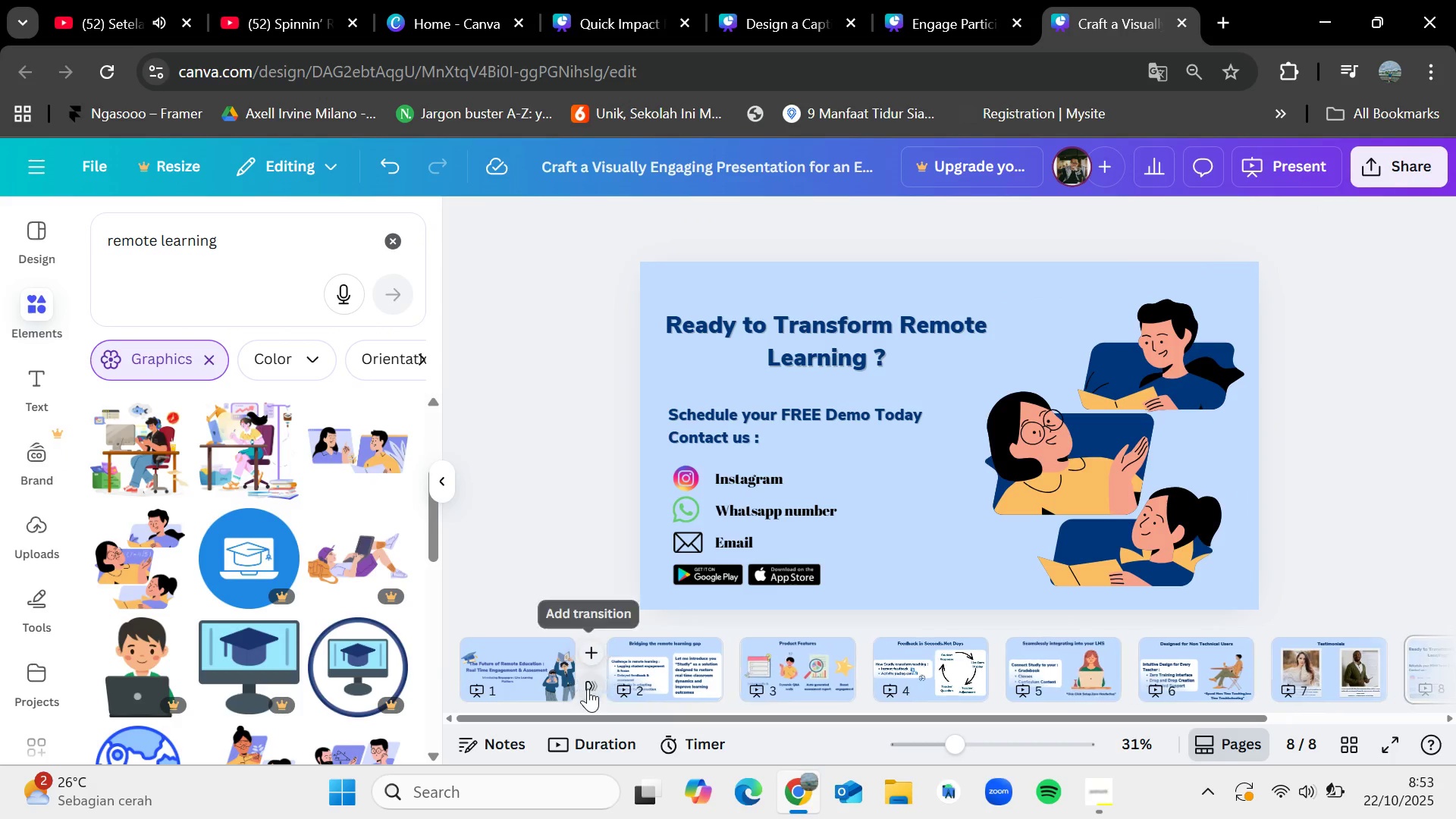 
left_click([588, 689])
 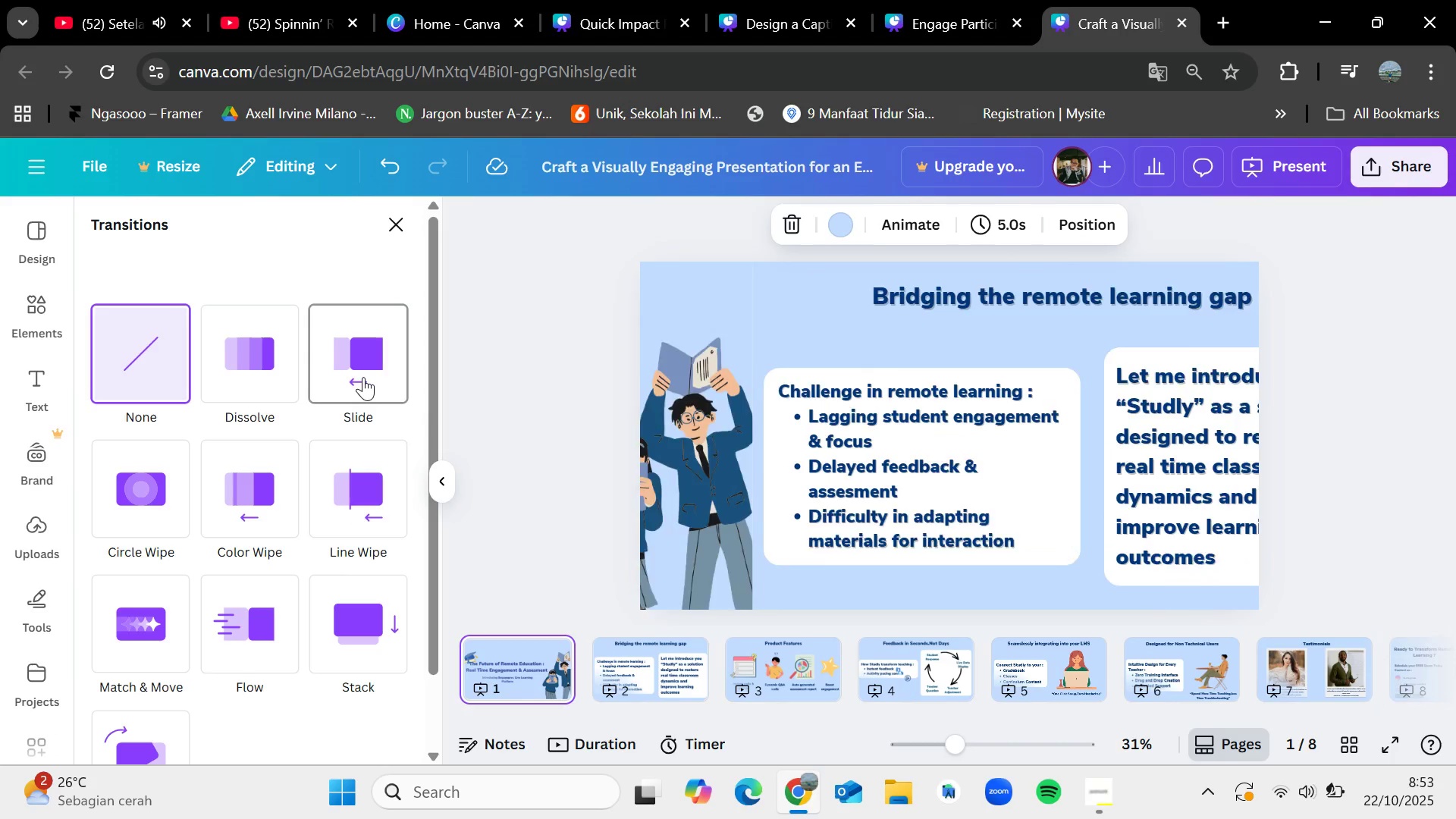 
wait(8.33)
 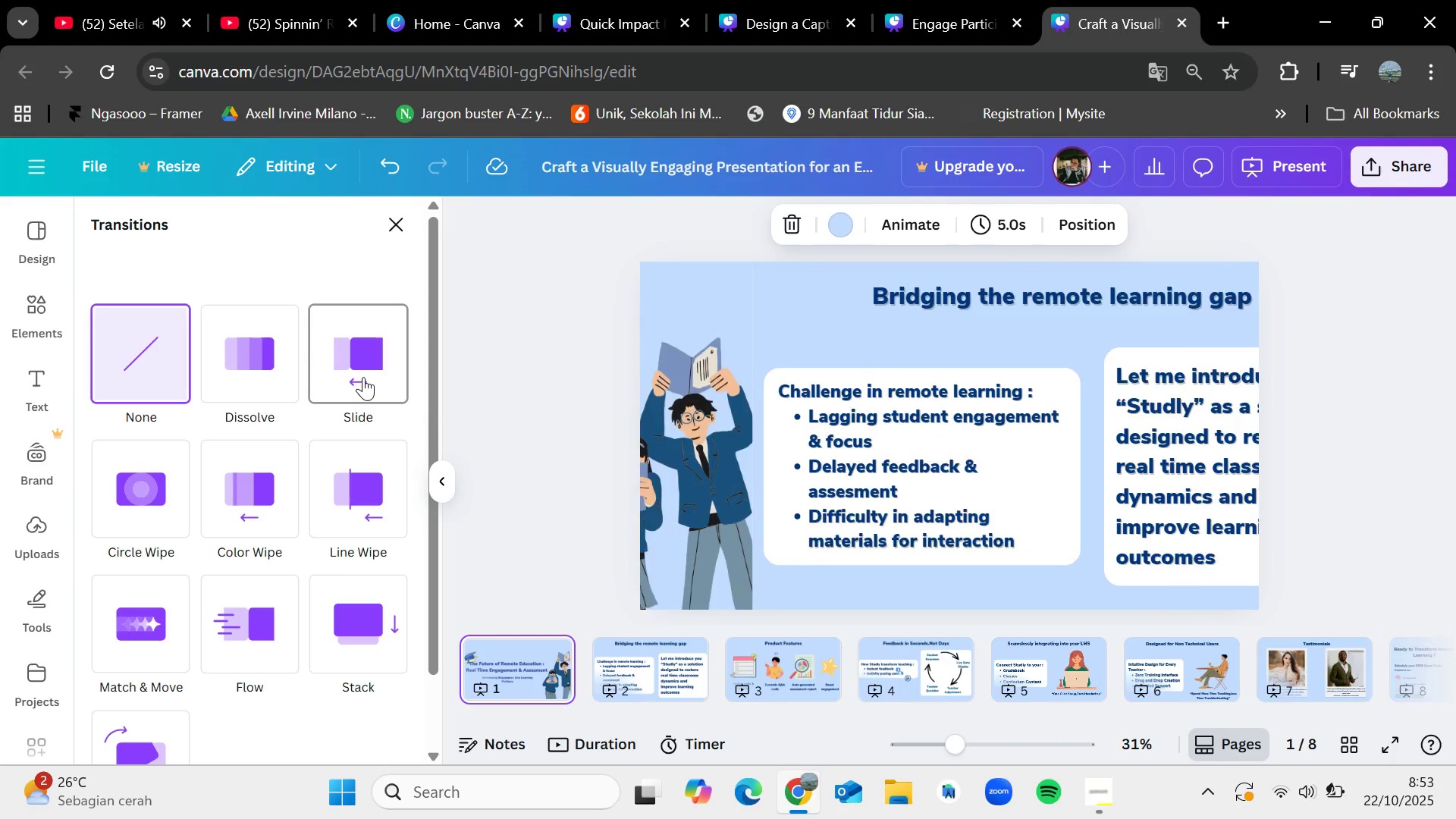 
left_click([234, 610])
 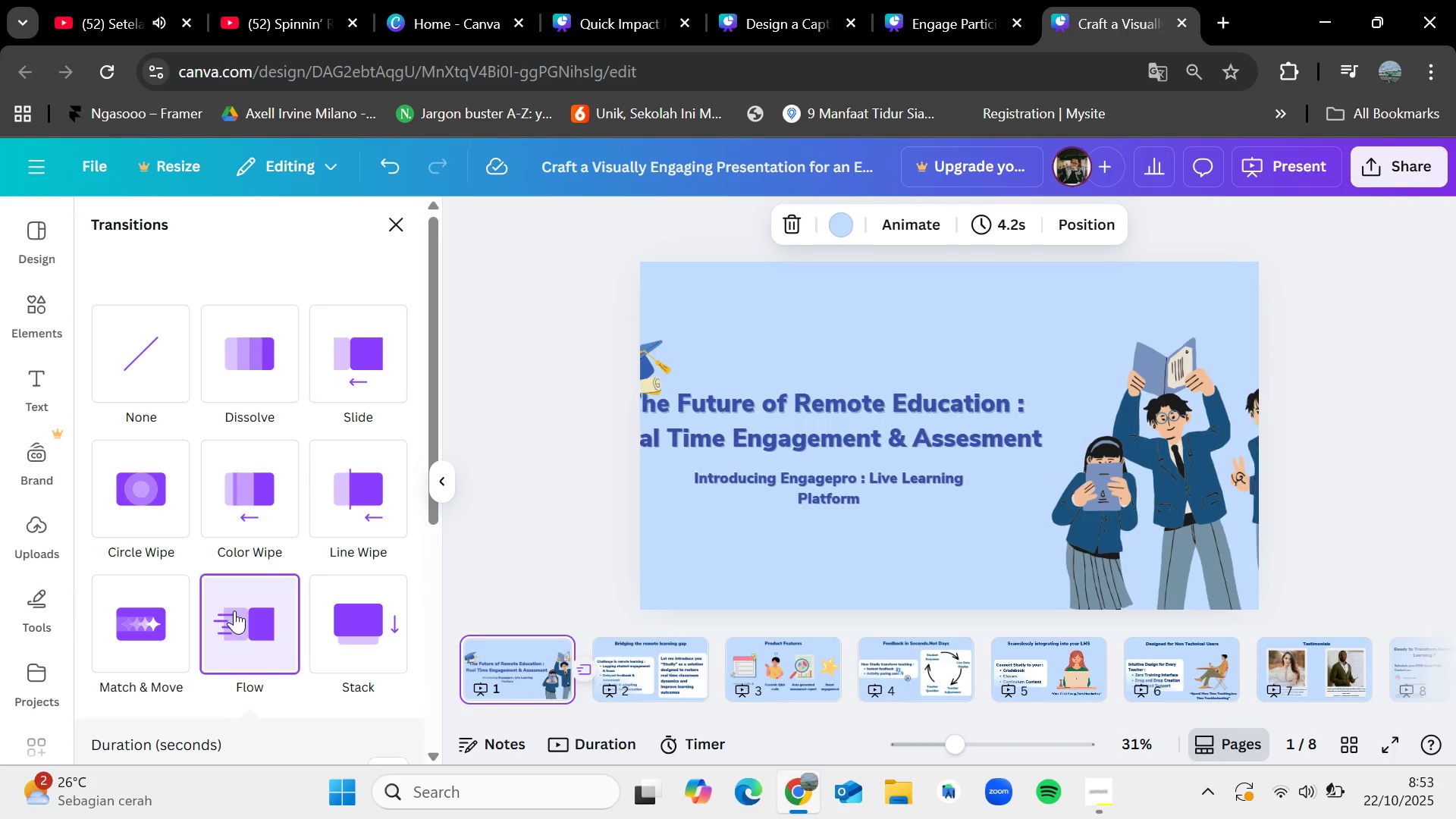 
scroll: coordinate [239, 632], scroll_direction: down, amount: 5.0
 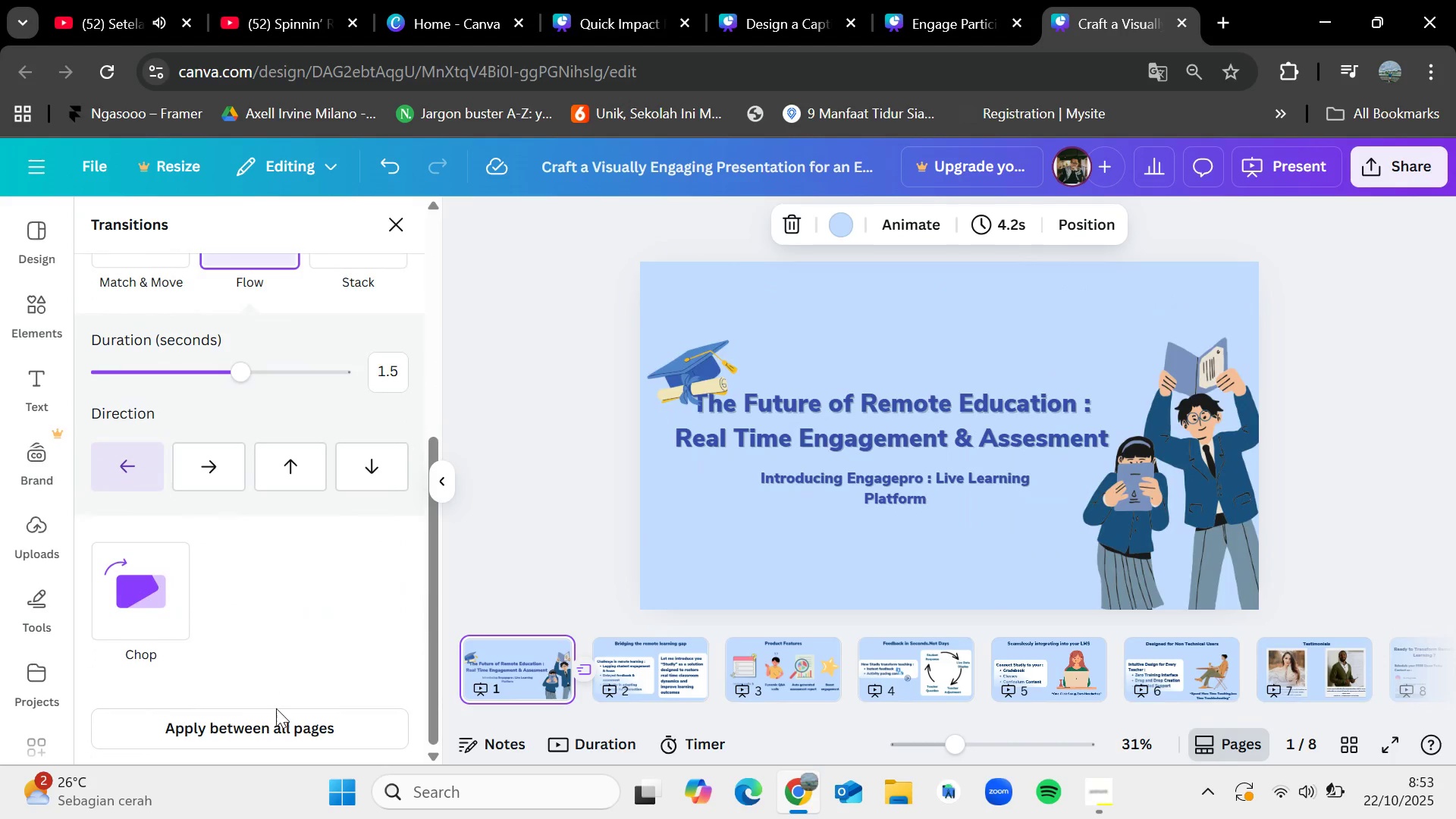 
left_click([277, 710])
 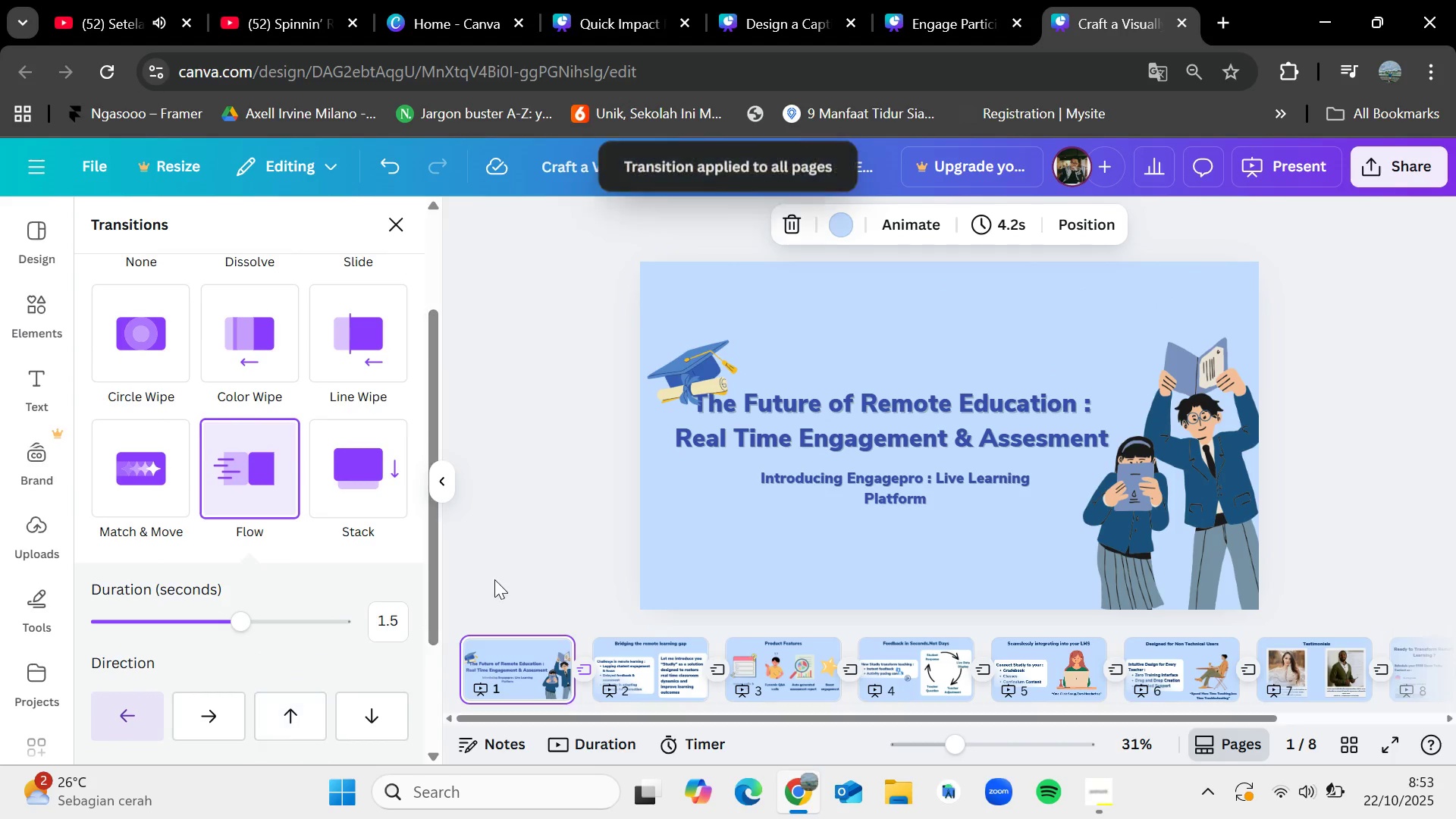 
left_click([511, 557])
 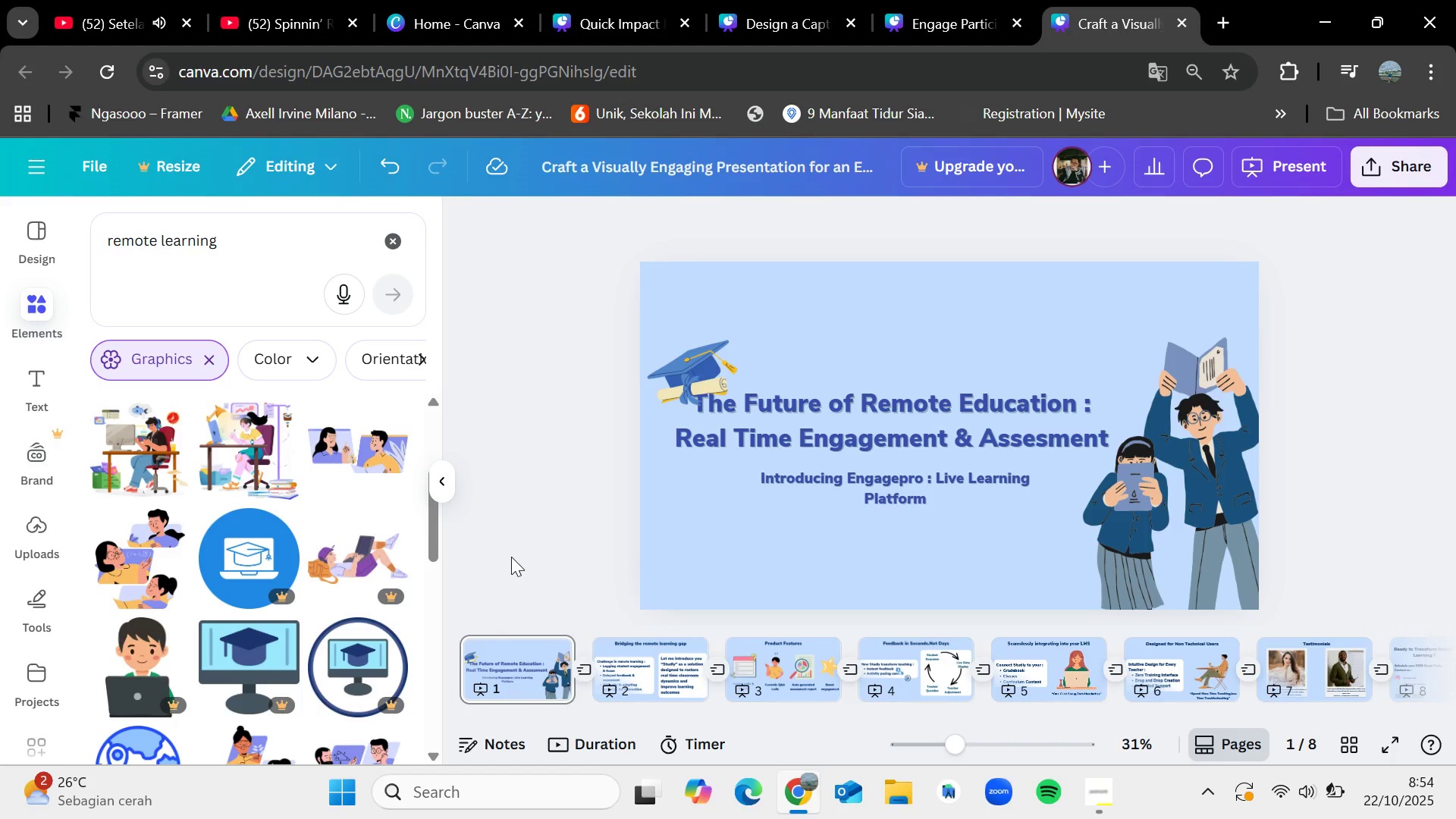 
wait(64.63)
 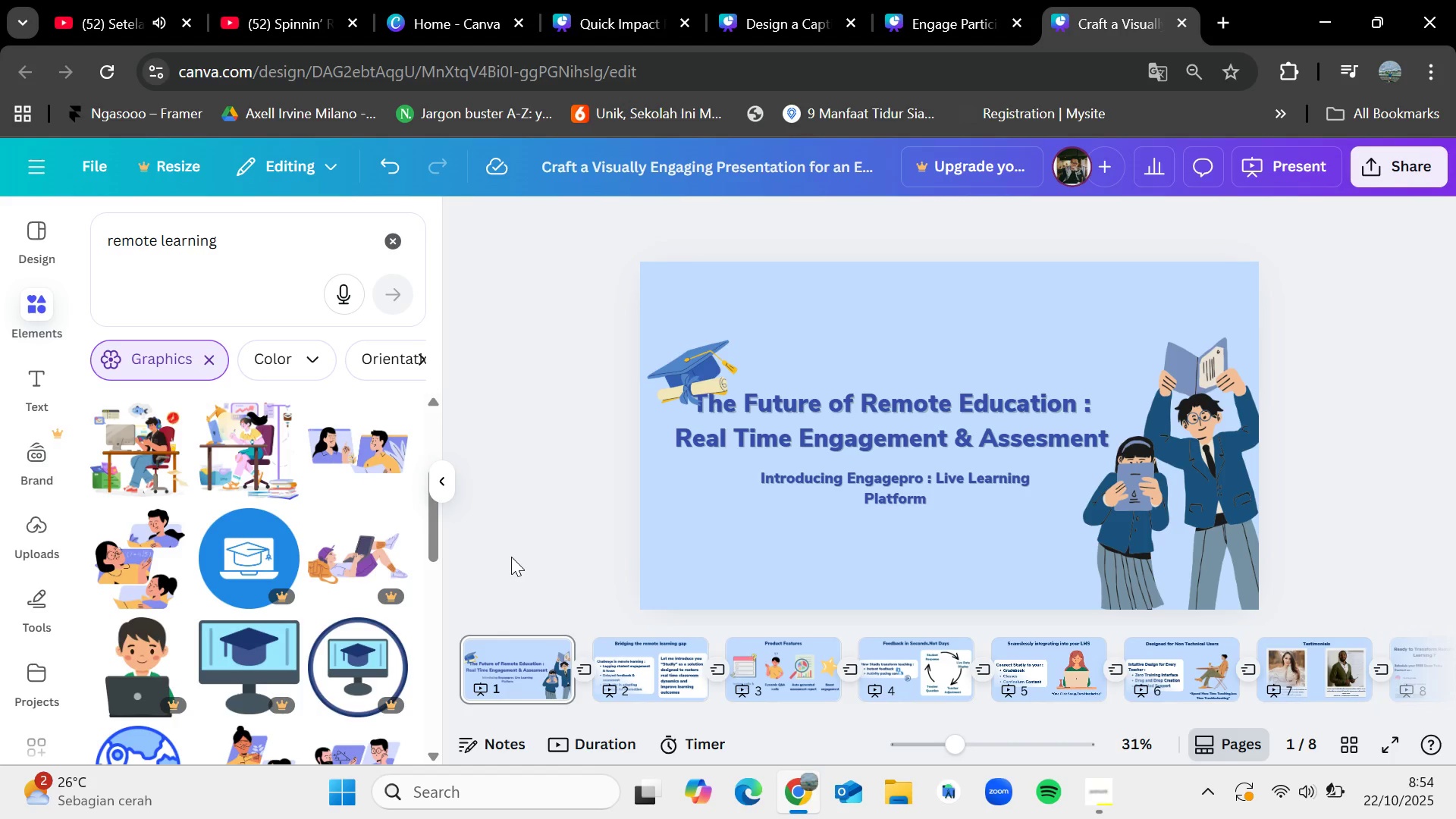 
left_click([1090, 785])